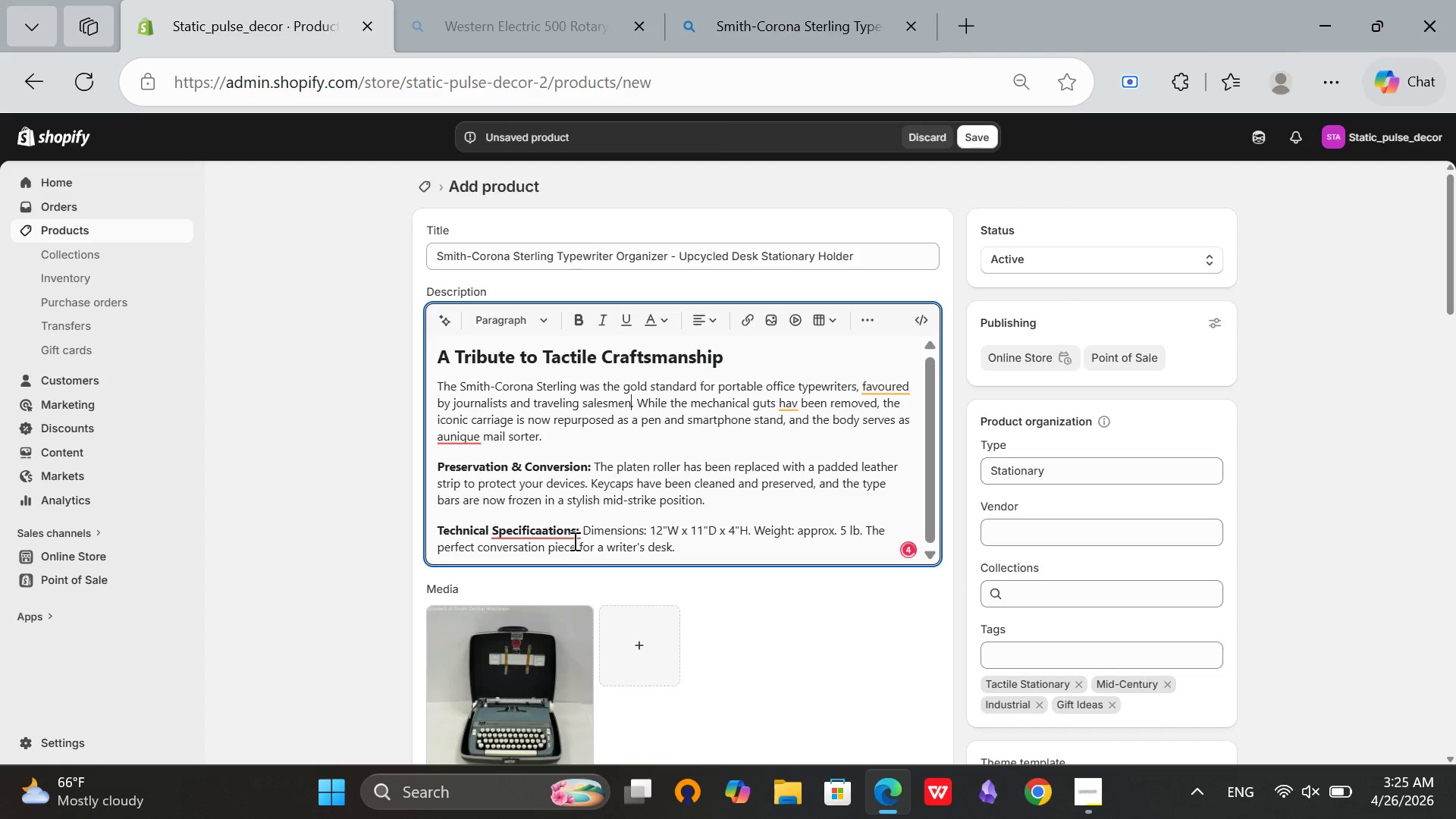 
left_click([560, 530])
 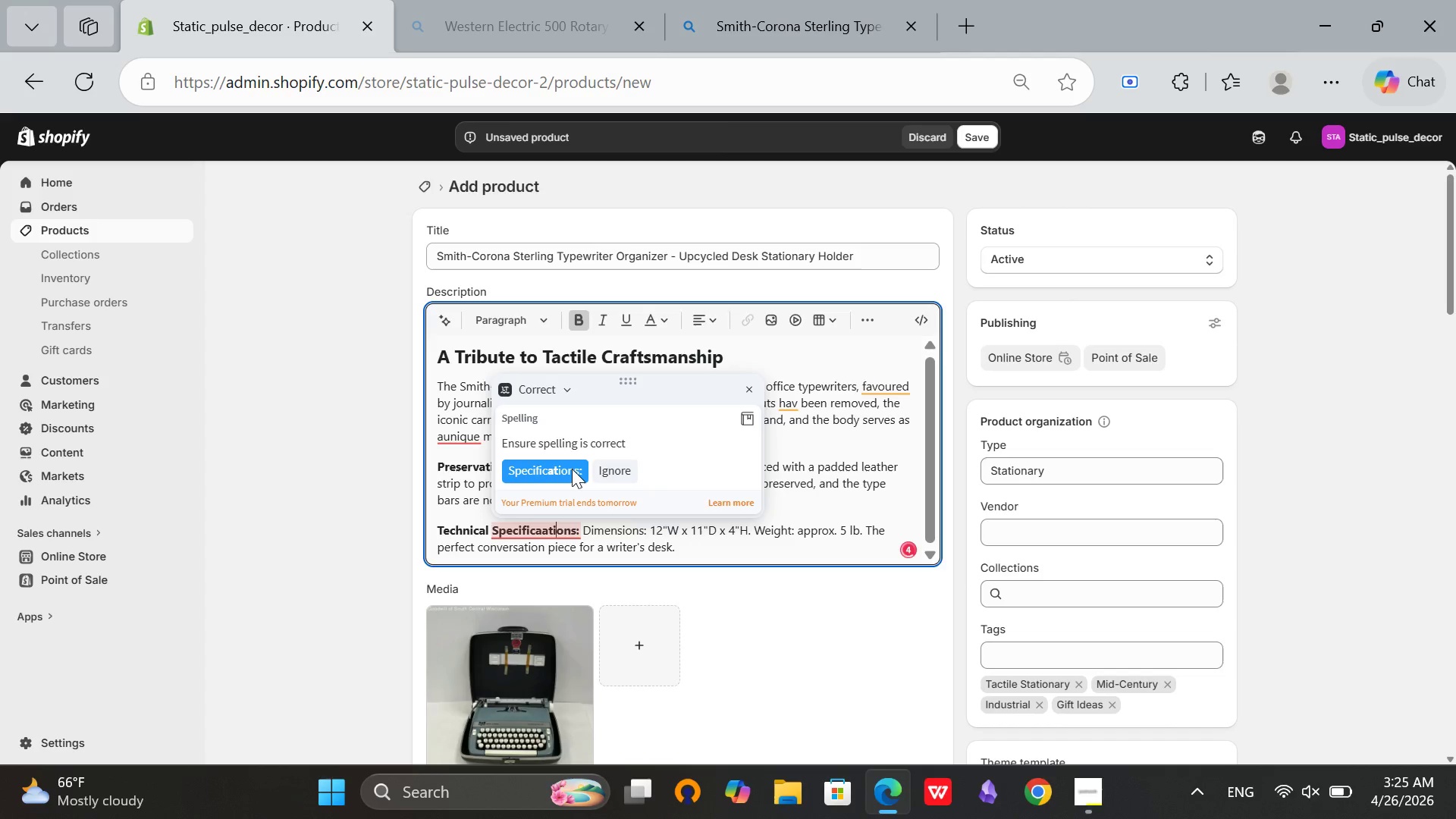 
left_click([572, 468])
 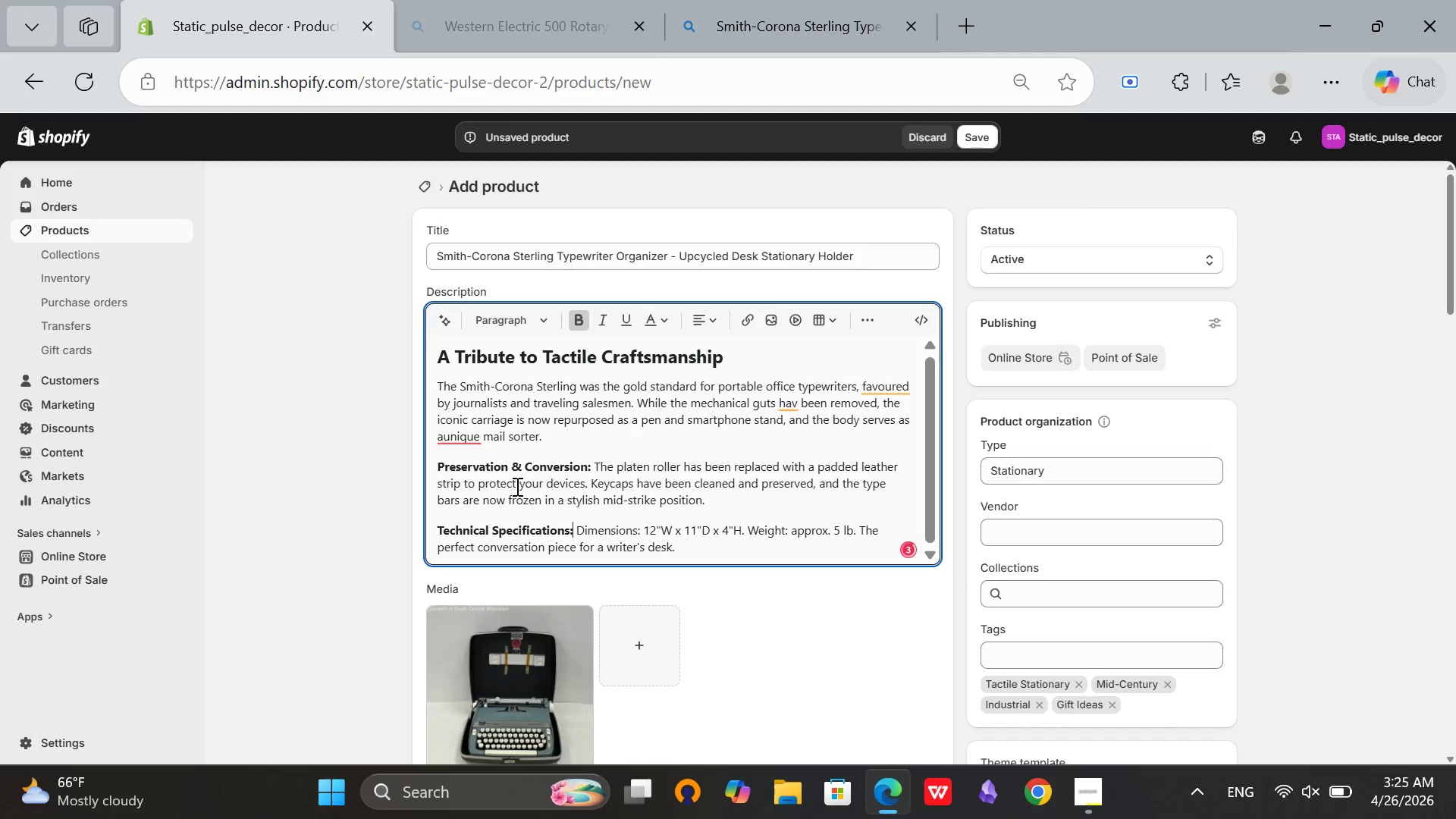 
left_click([457, 431])
 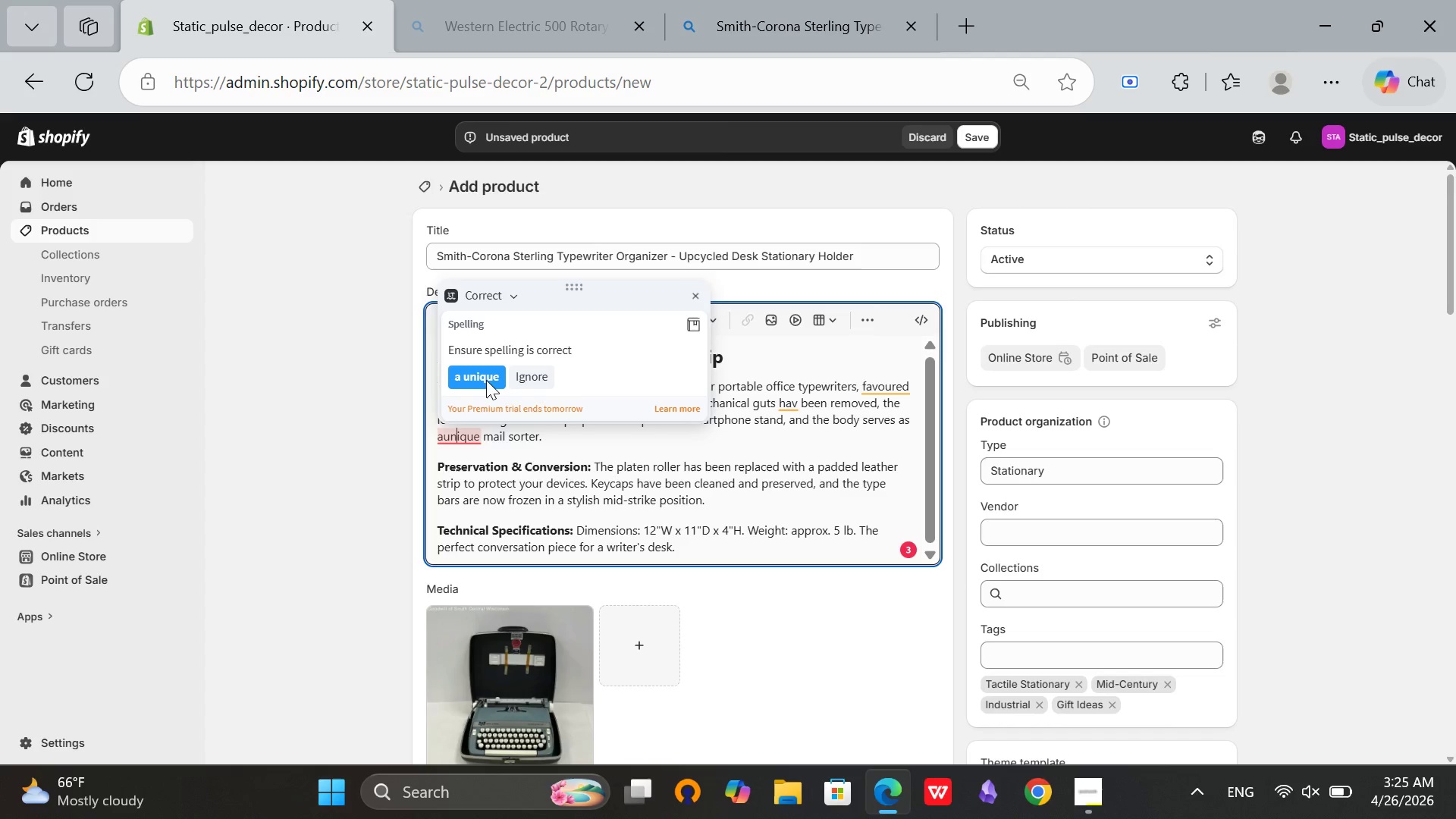 
left_click([486, 380])
 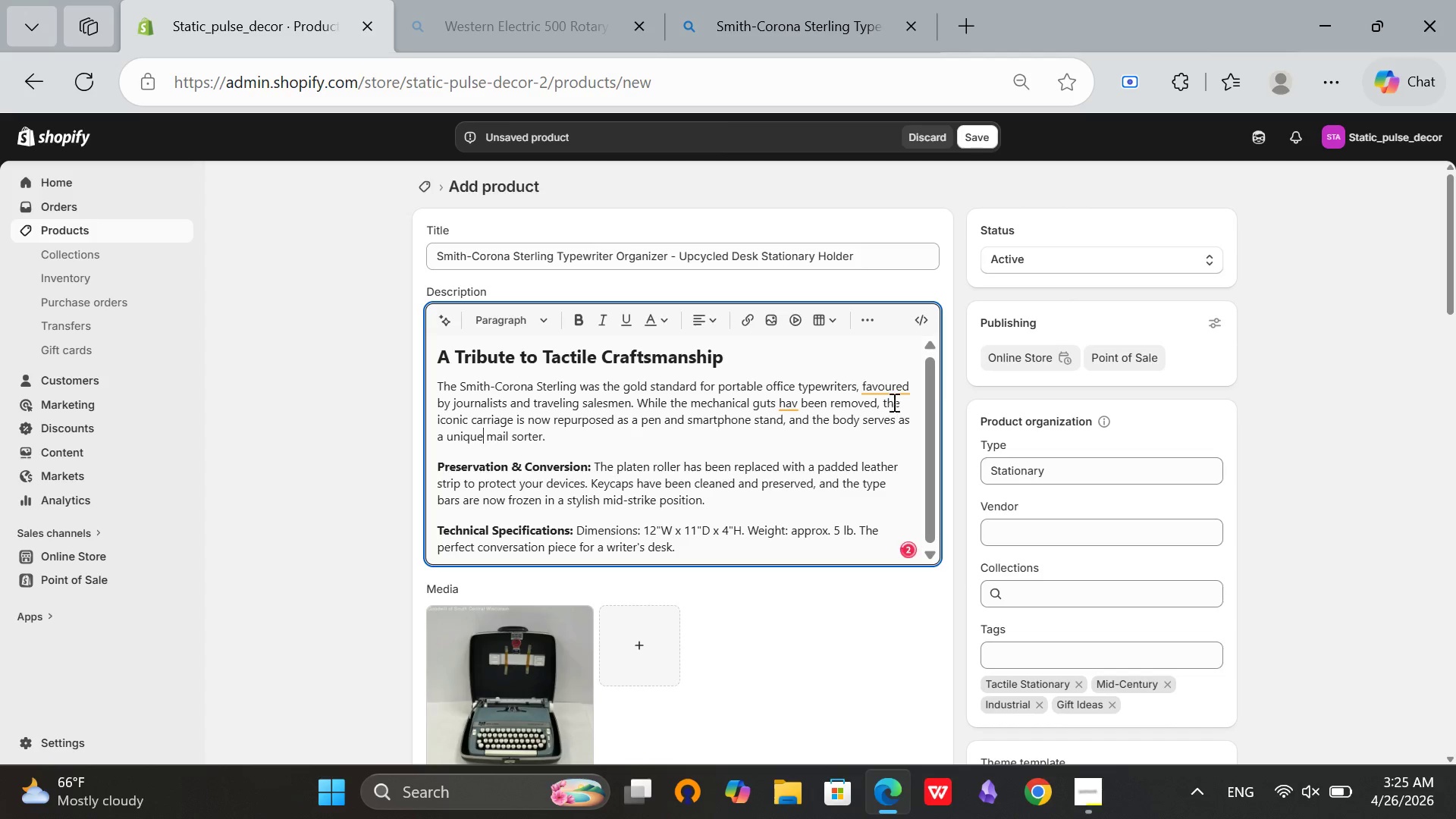 
left_click([893, 390])
 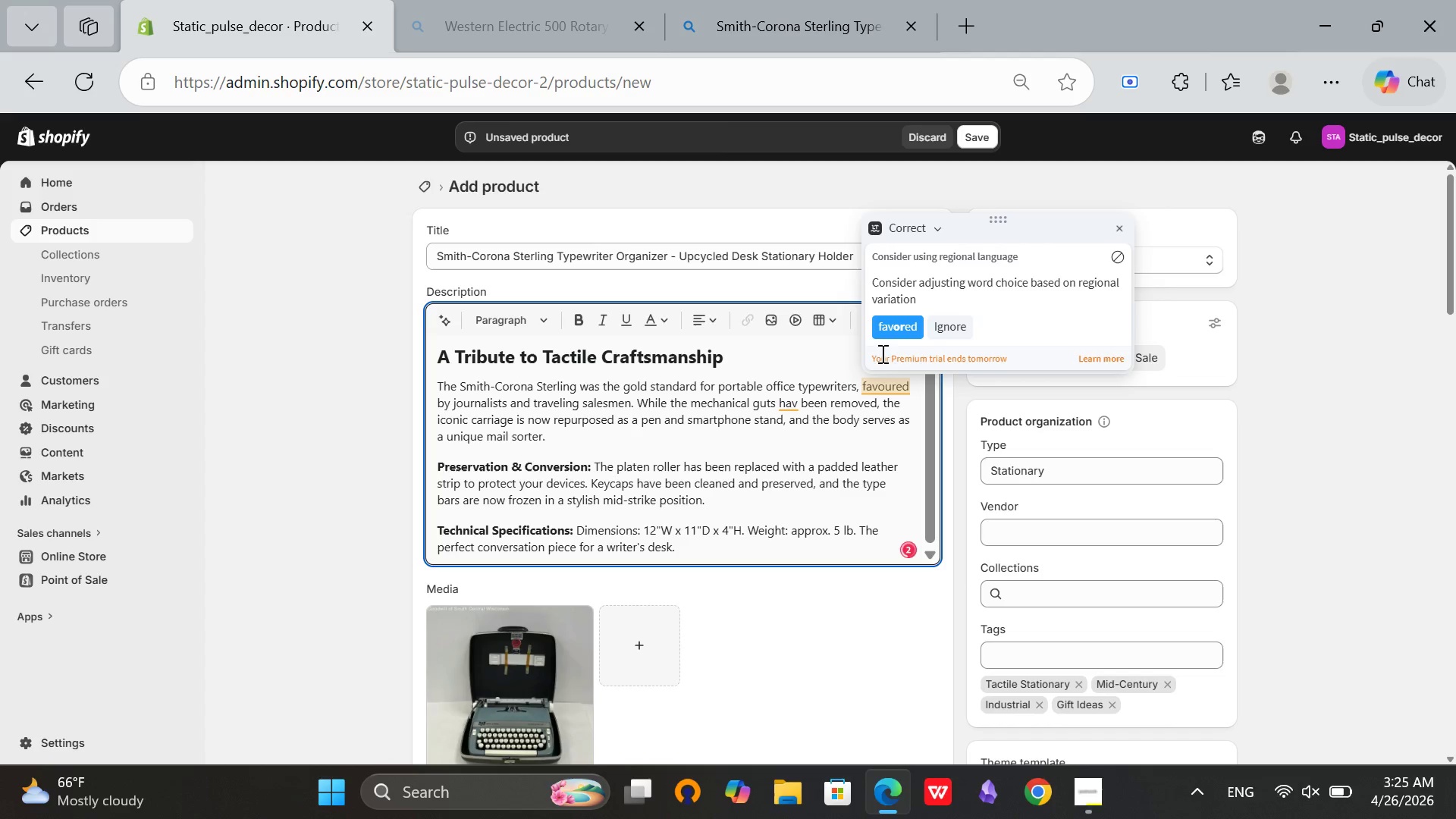 
left_click([888, 332])
 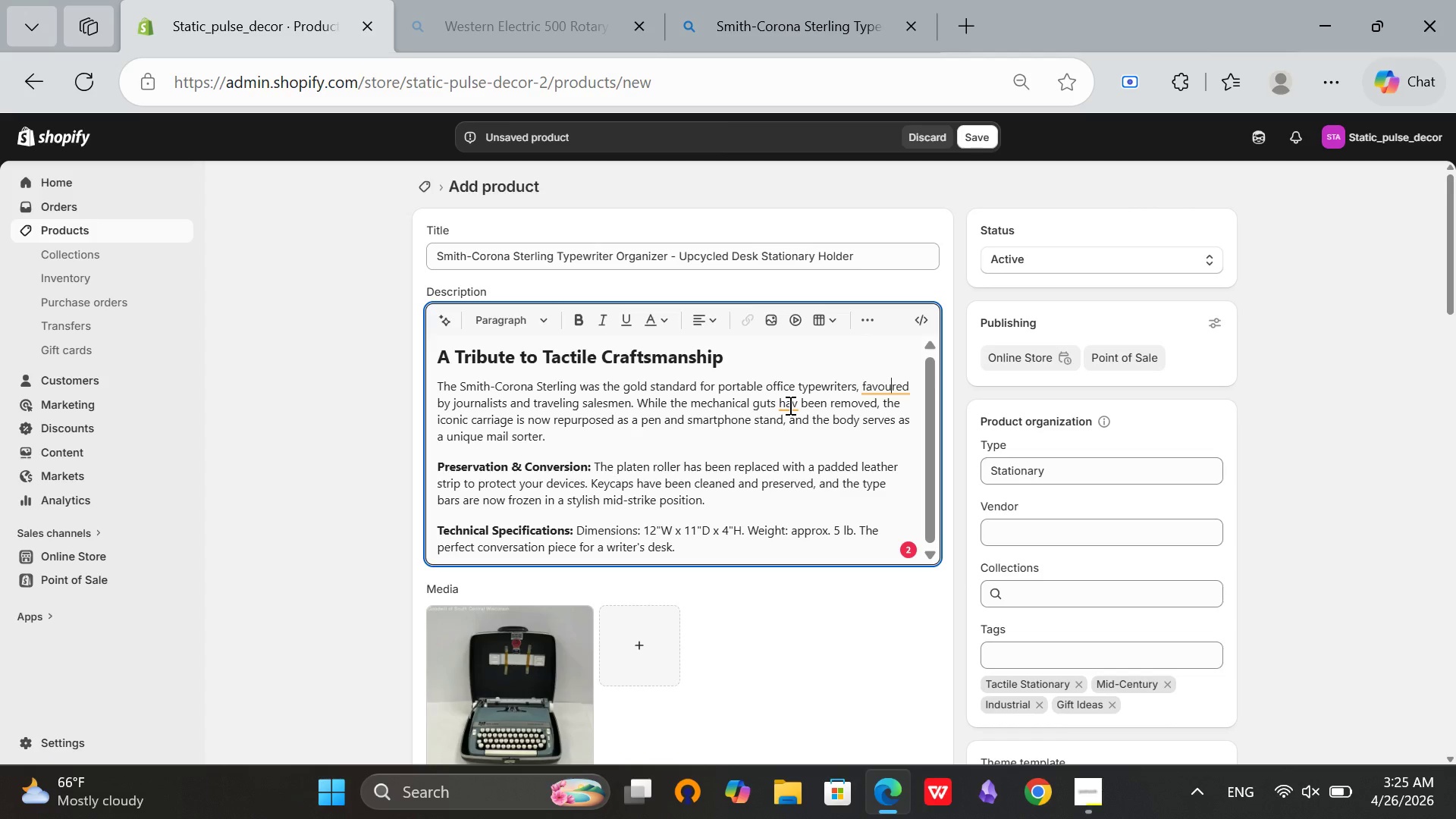 
left_click([789, 405])
 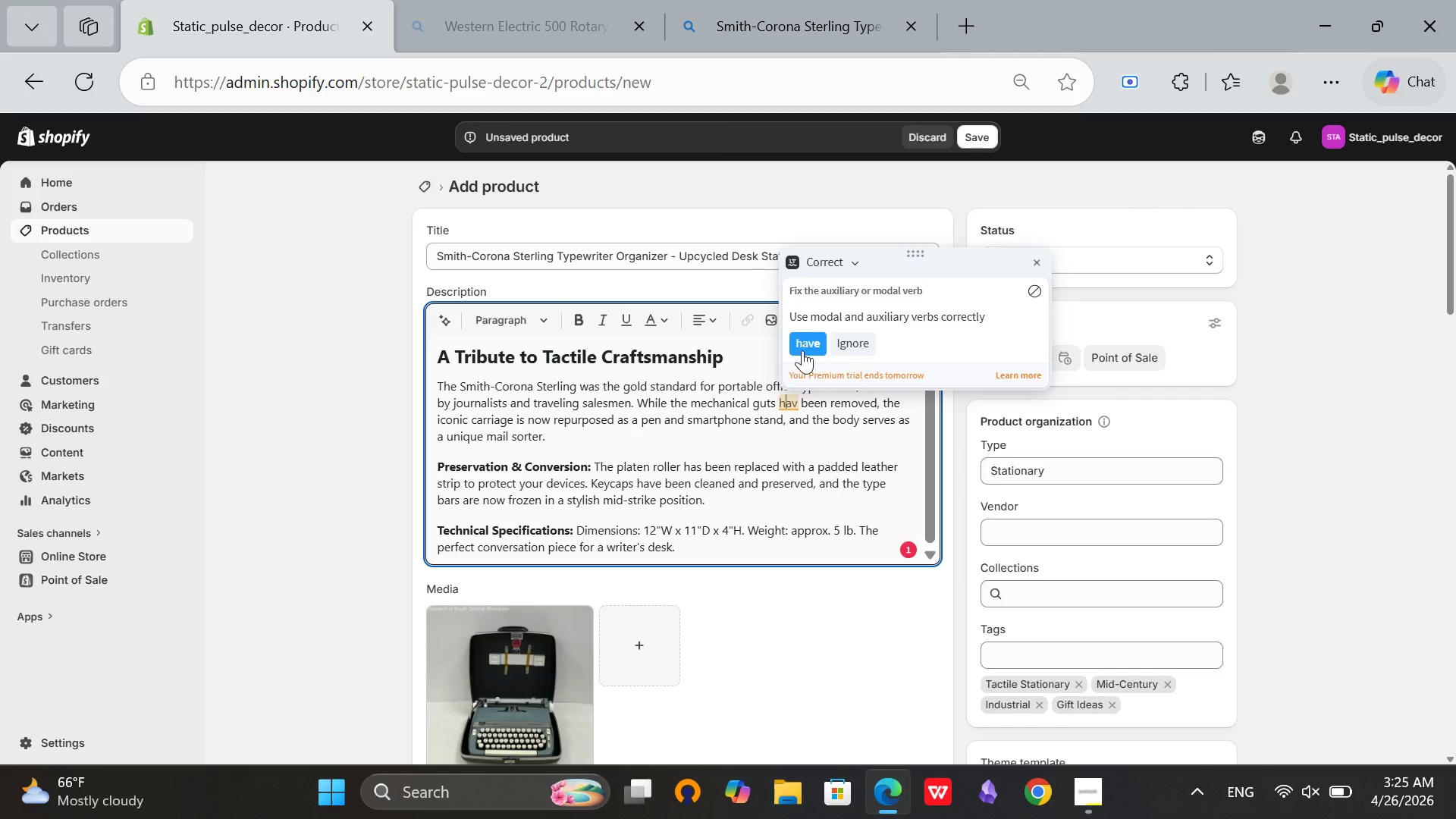 
left_click([808, 343])
 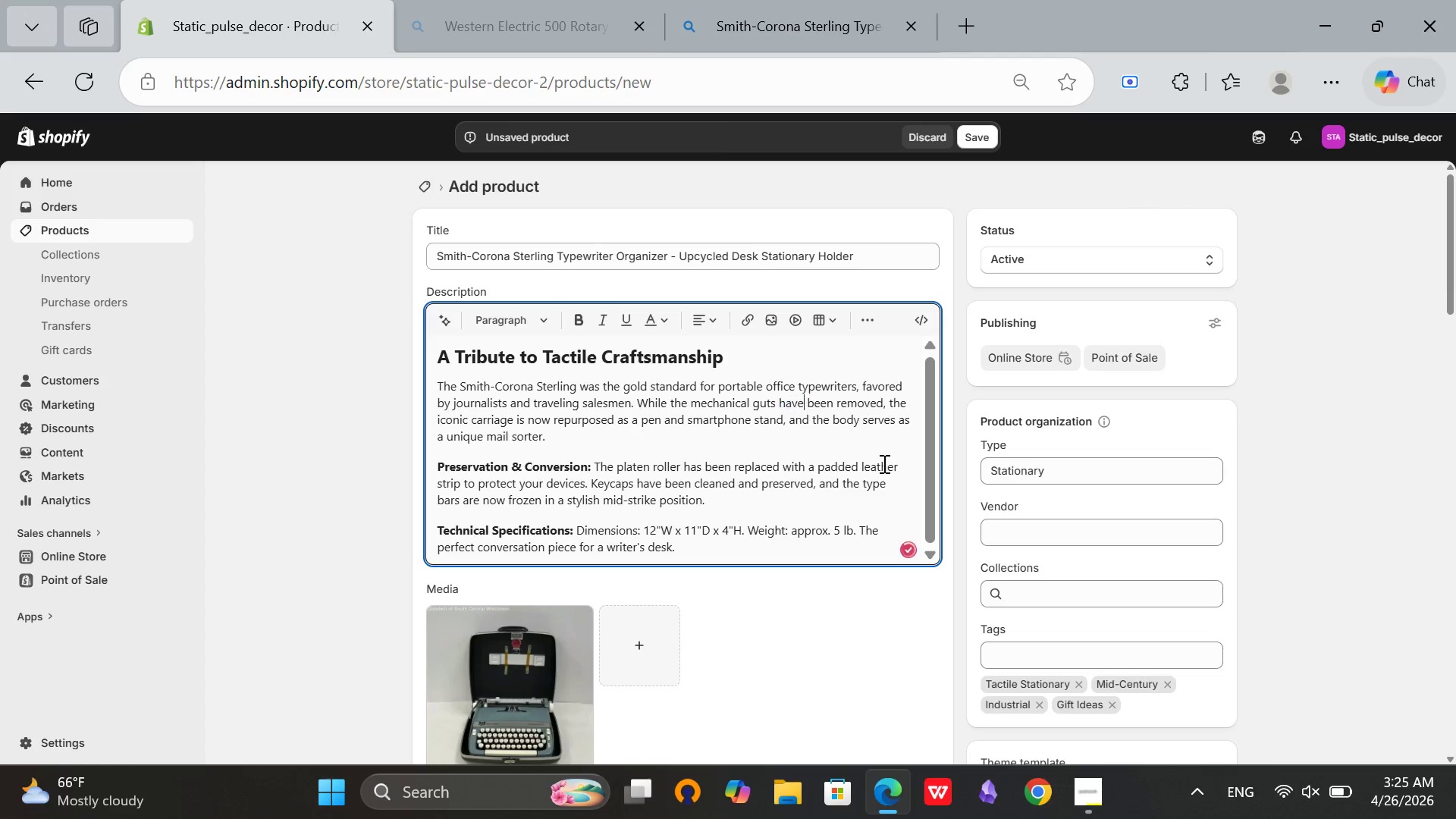 
scroll: coordinate [883, 463], scroll_direction: none, amount: 0.0
 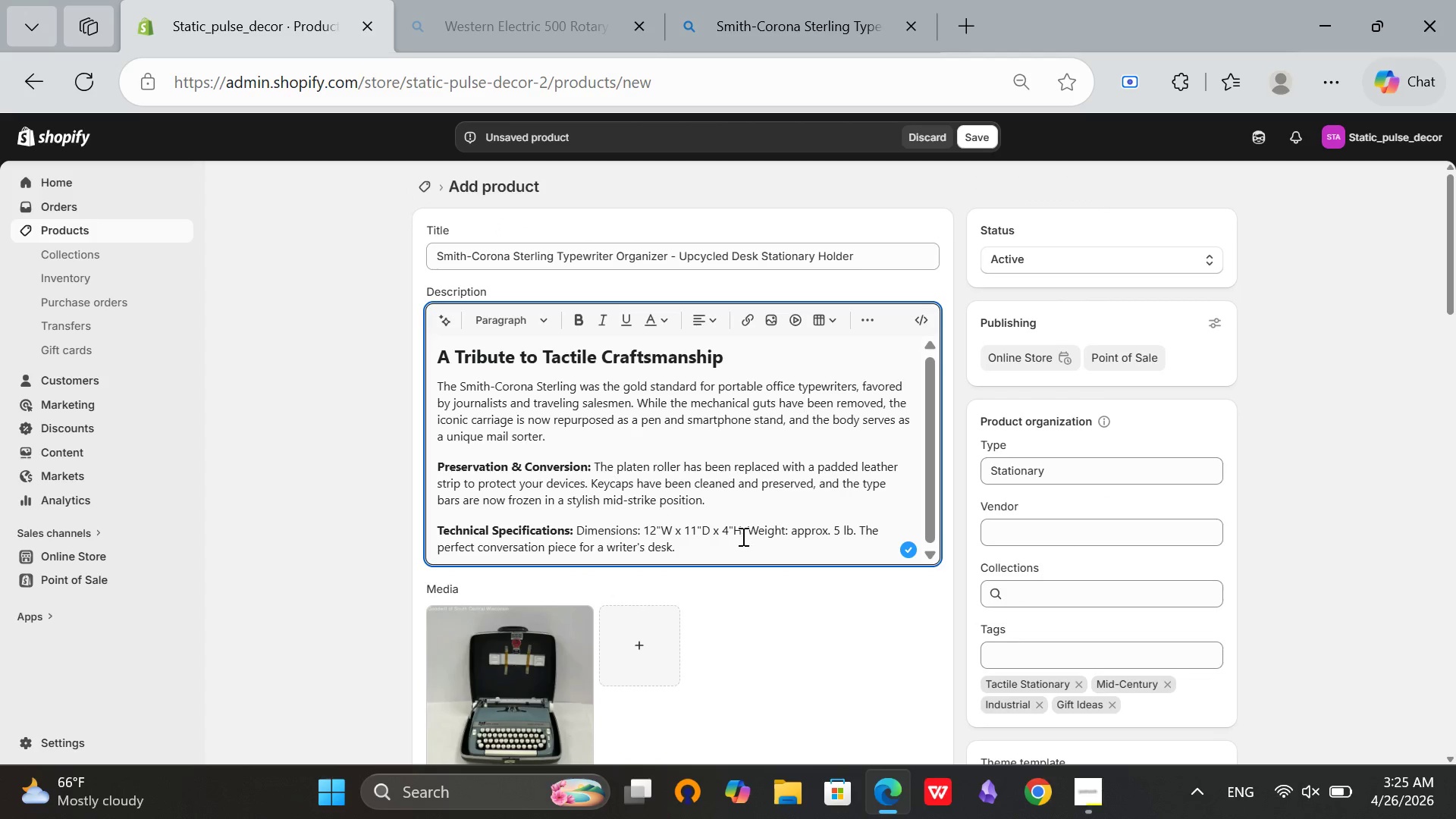 
scroll: coordinate [742, 536], scroll_direction: down, amount: 2.0
 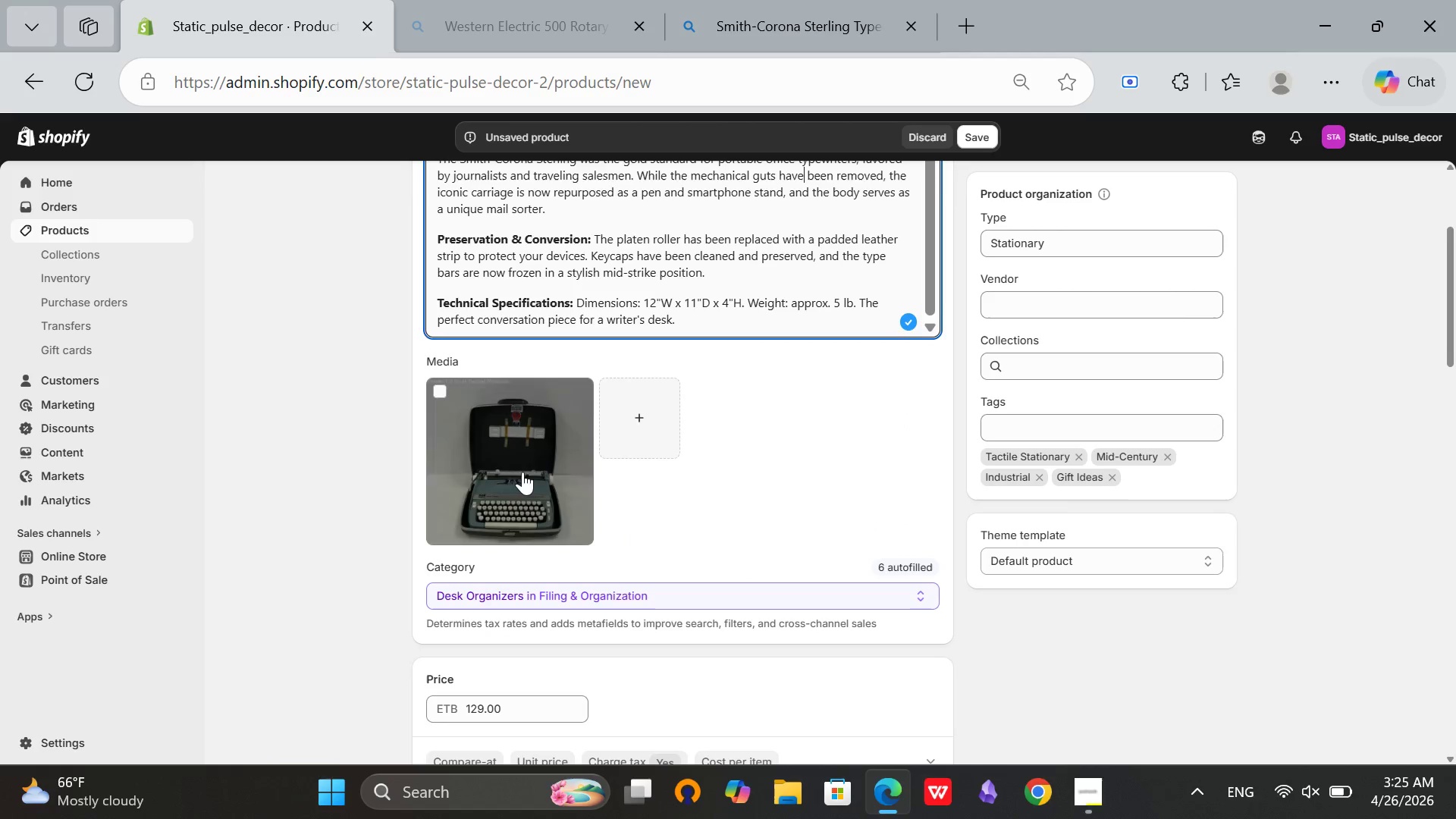 
left_click([518, 466])
 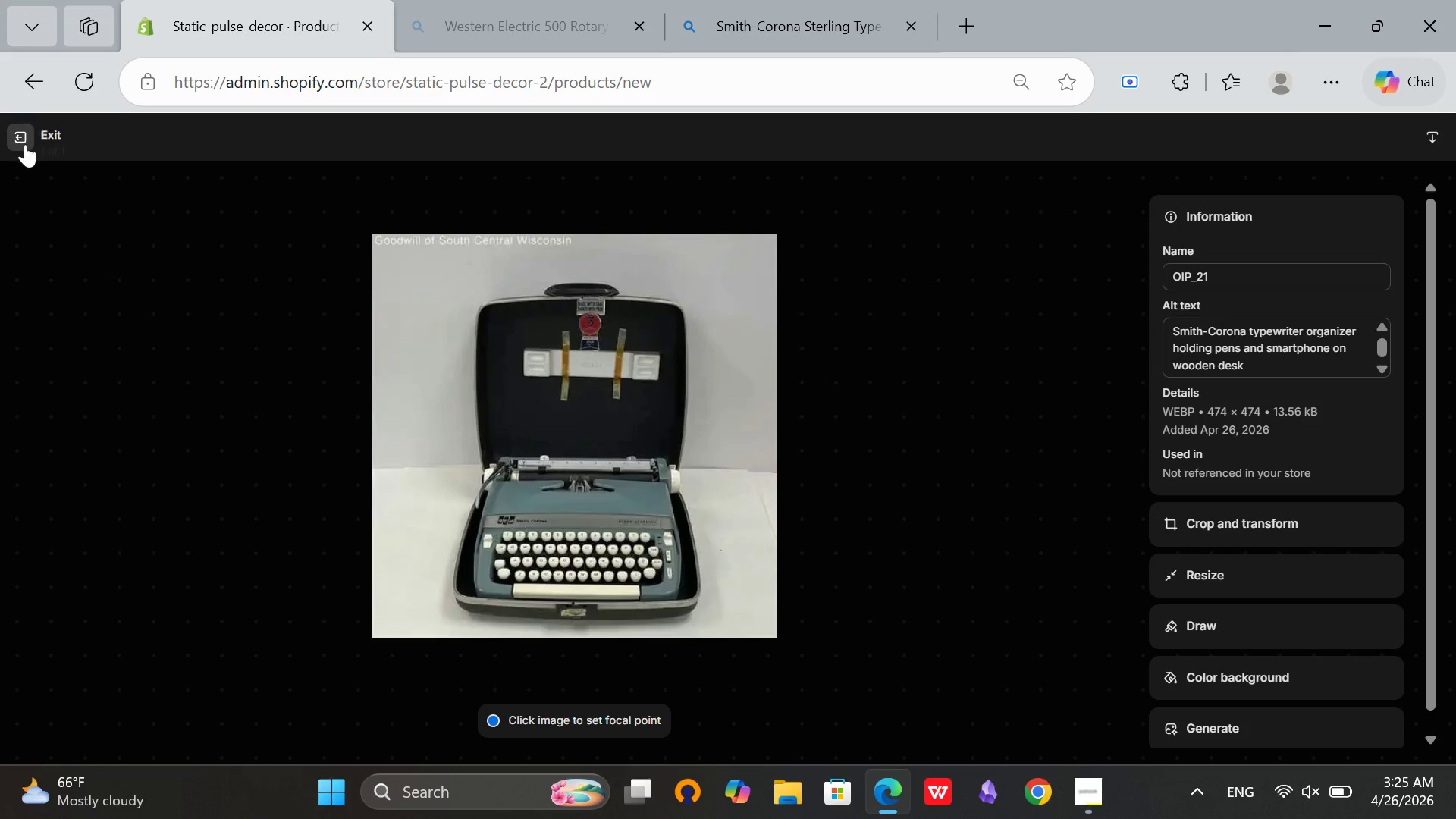 
left_click([24, 142])
 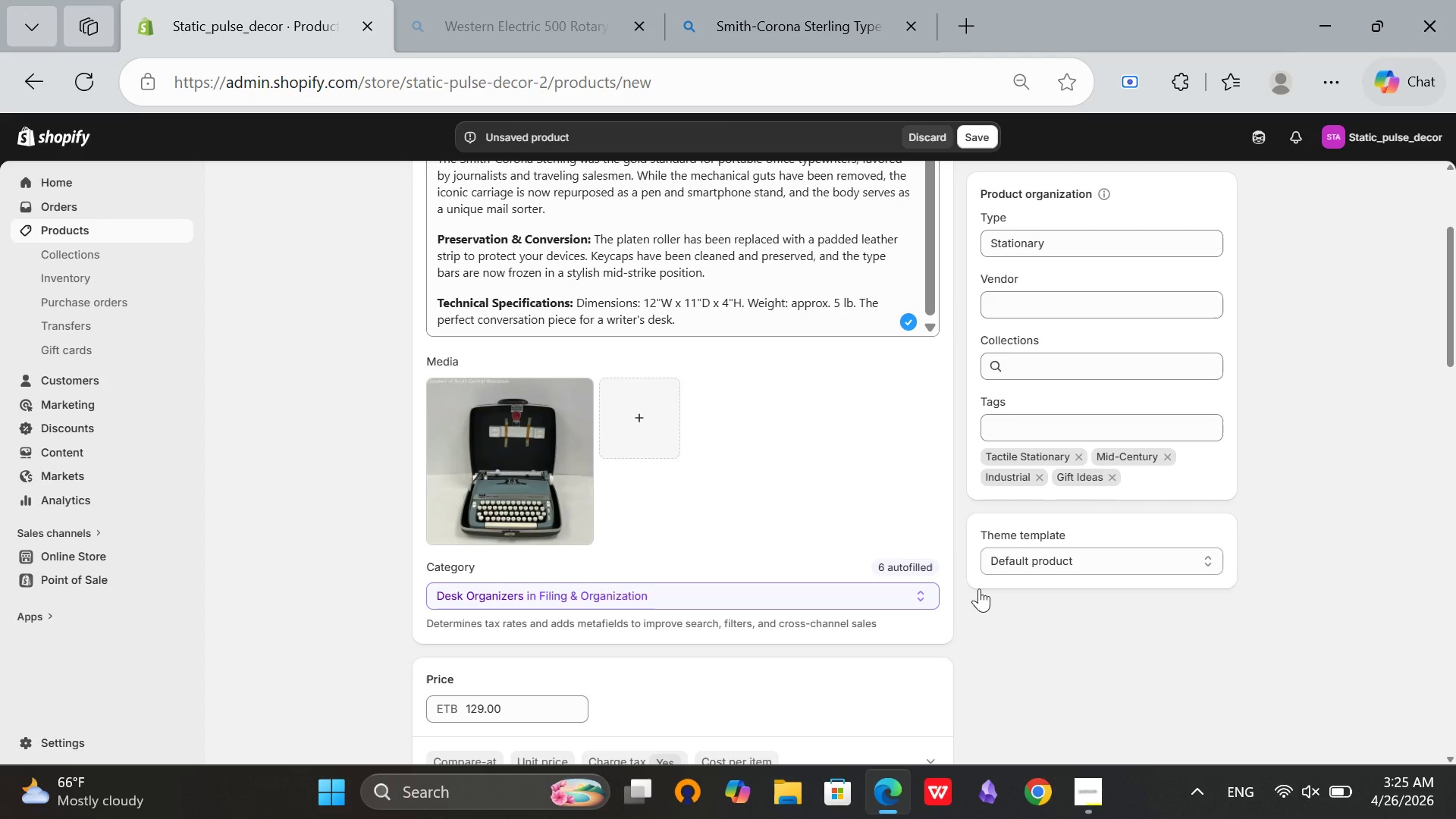 
scroll: coordinate [982, 589], scroll_direction: up, amount: 4.0
 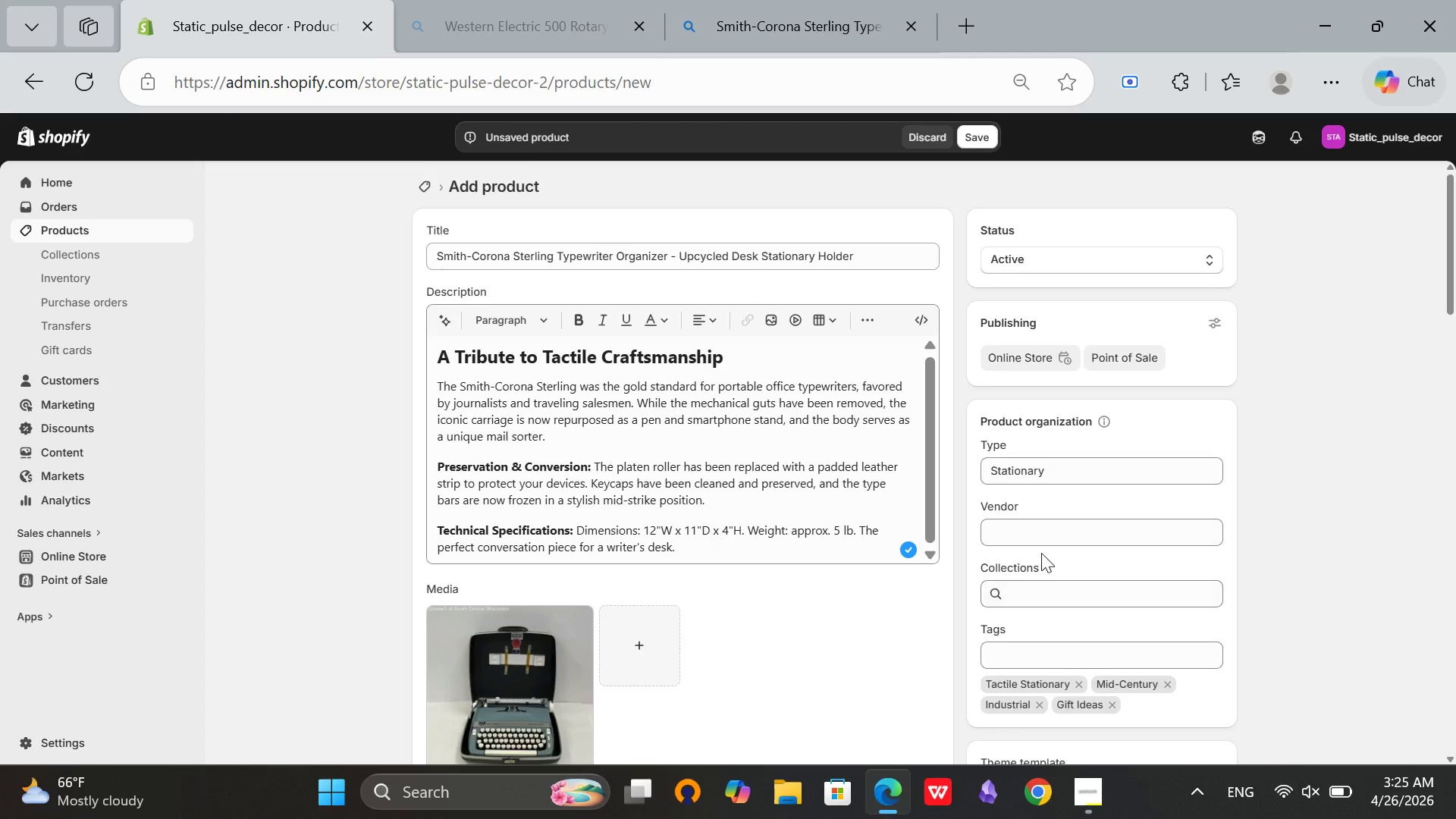 
scroll: coordinate [1041, 553], scroll_direction: down, amount: 12.0
 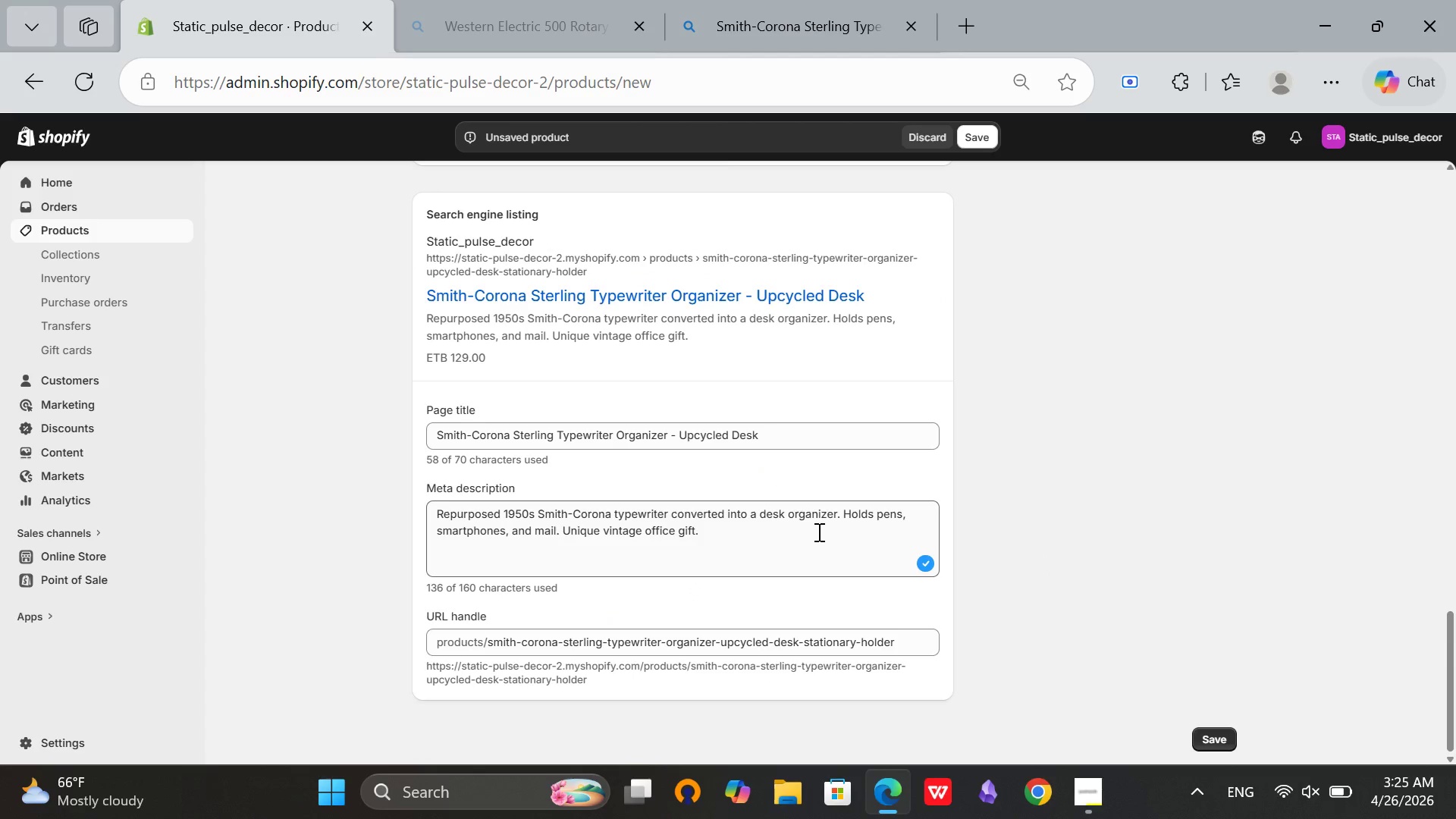 
wait(5.84)
 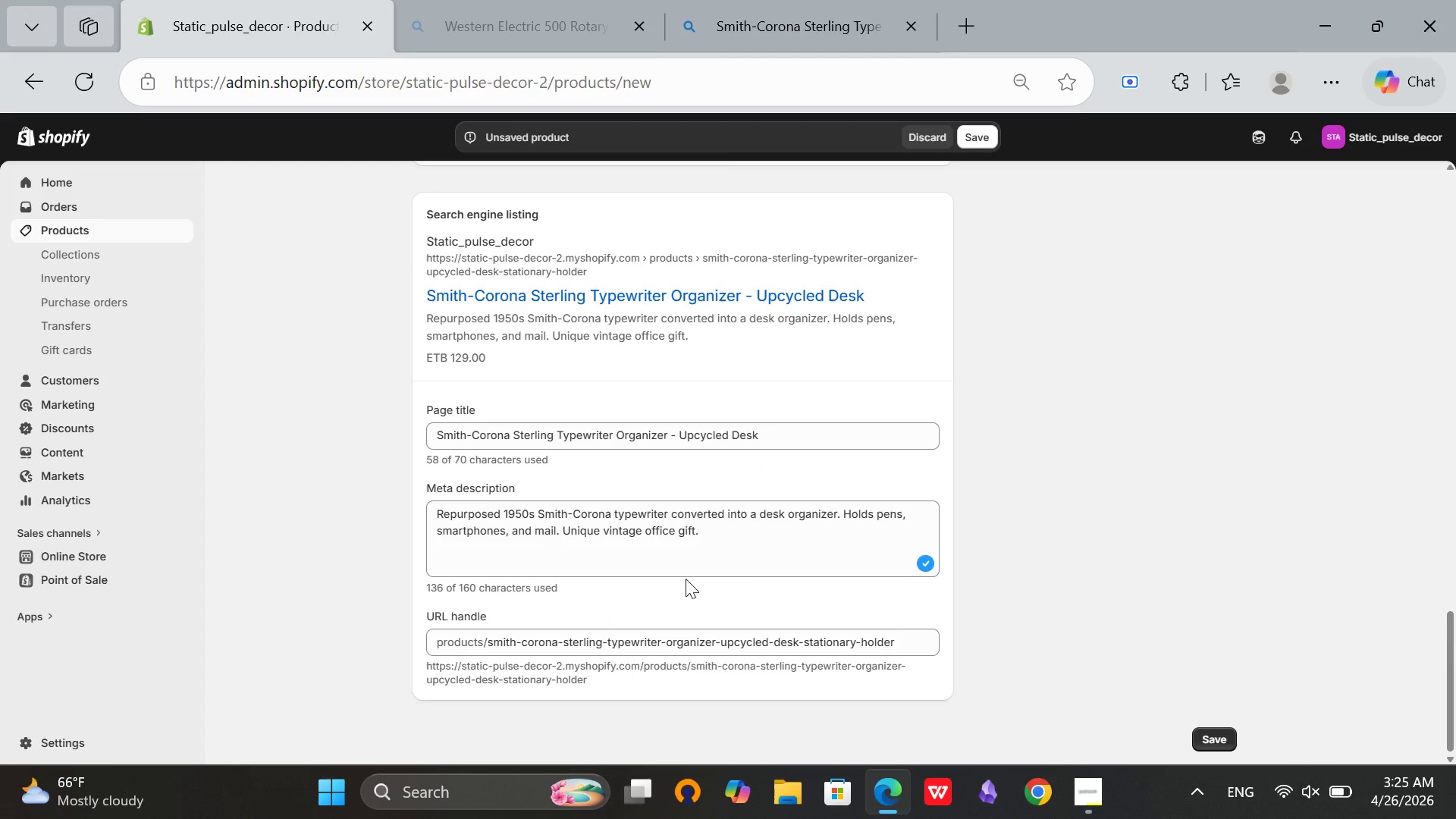 
left_click([736, 547])
 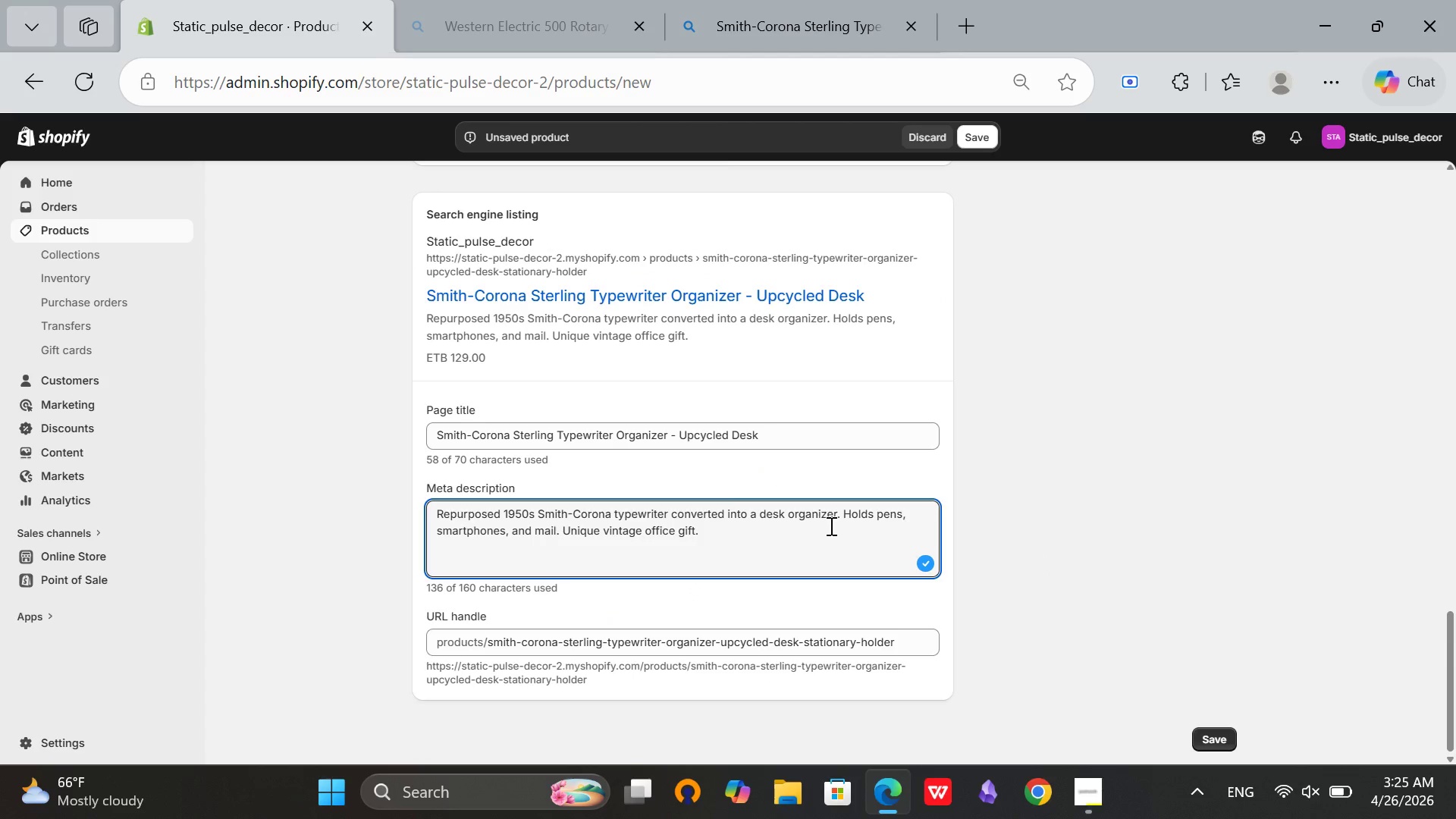 
key(Space)
 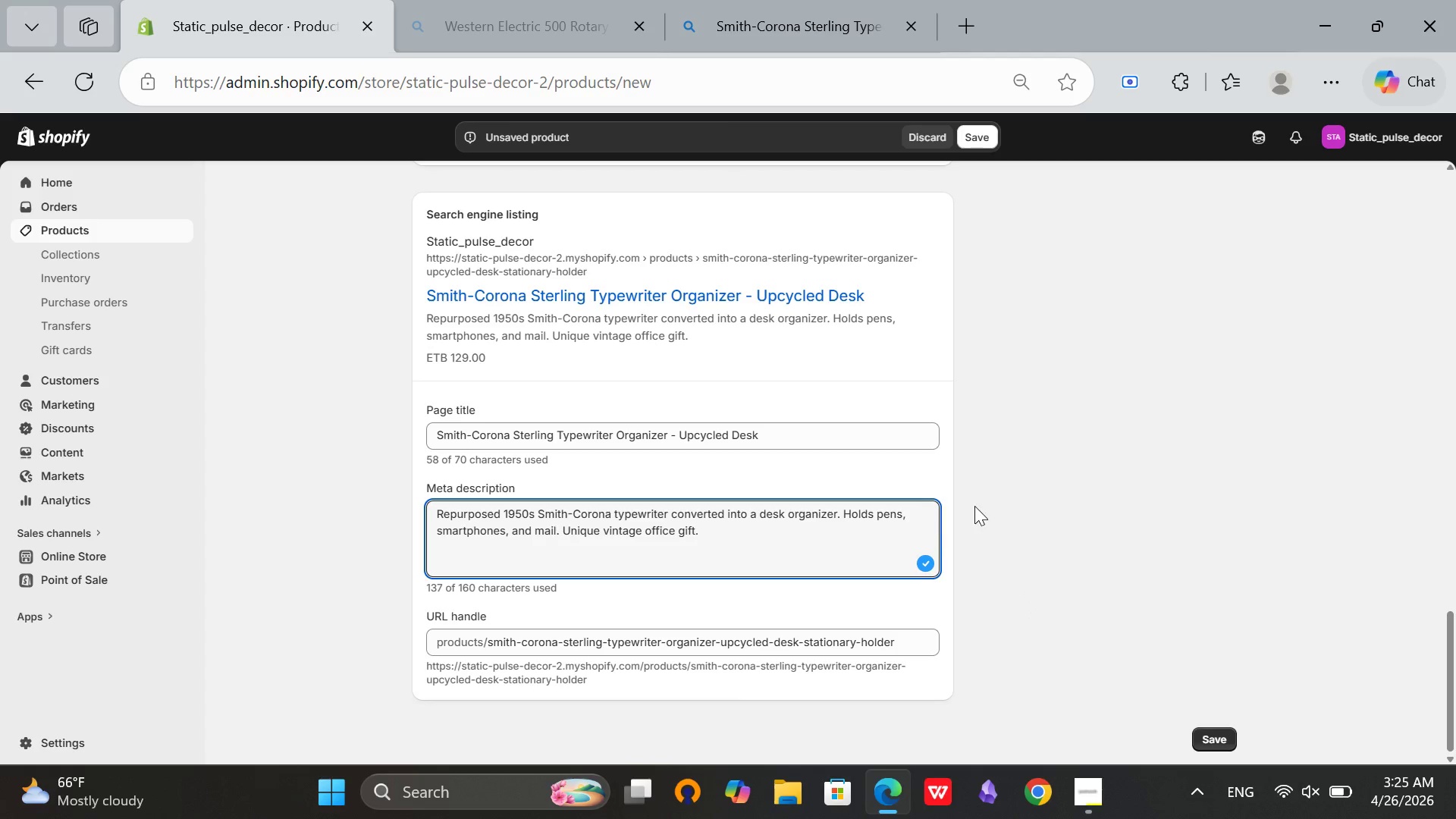 
scroll: coordinate [731, 630], scroll_direction: up, amount: 13.0
 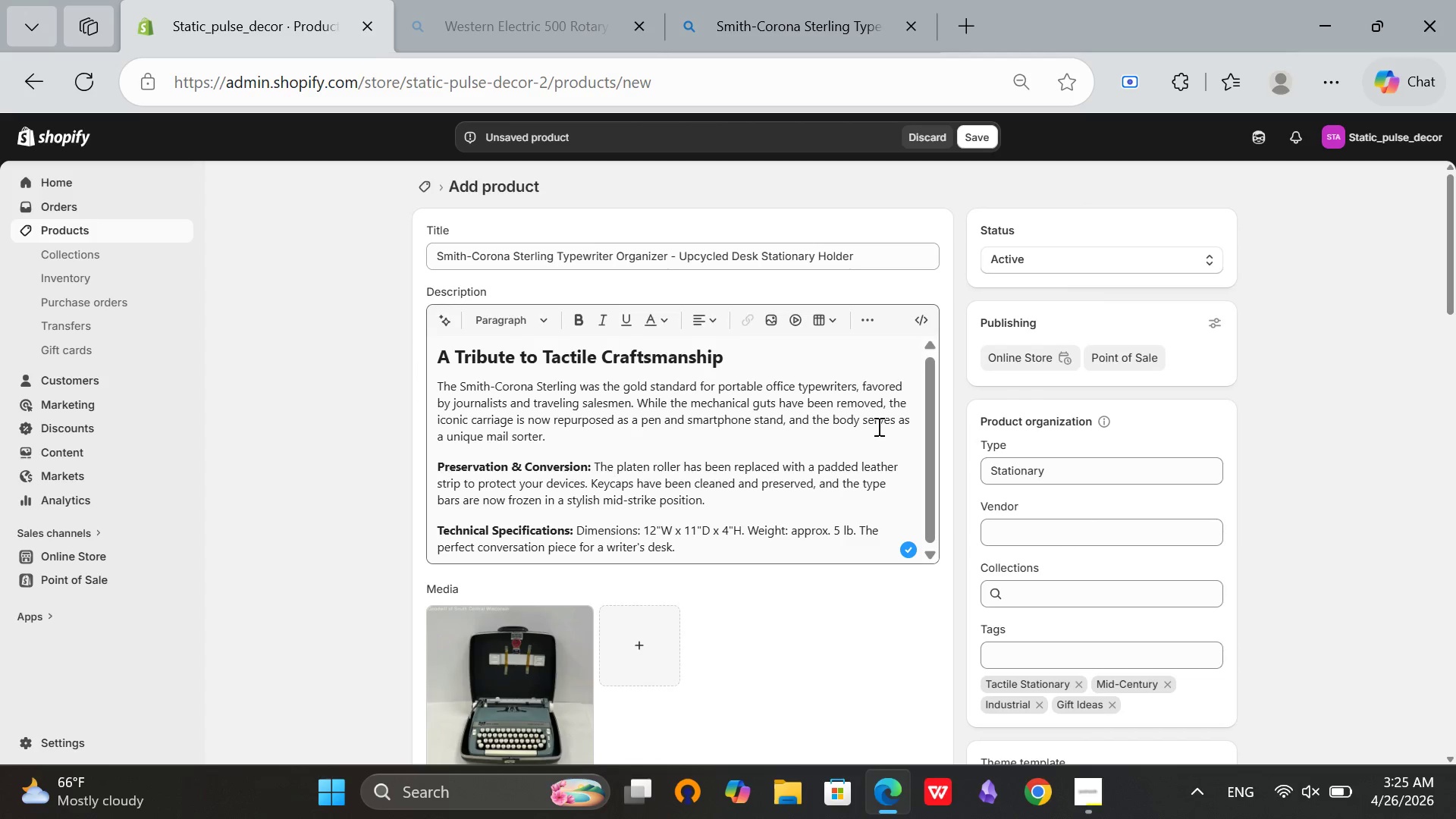 
scroll: coordinate [673, 416], scroll_direction: down, amount: 8.0
 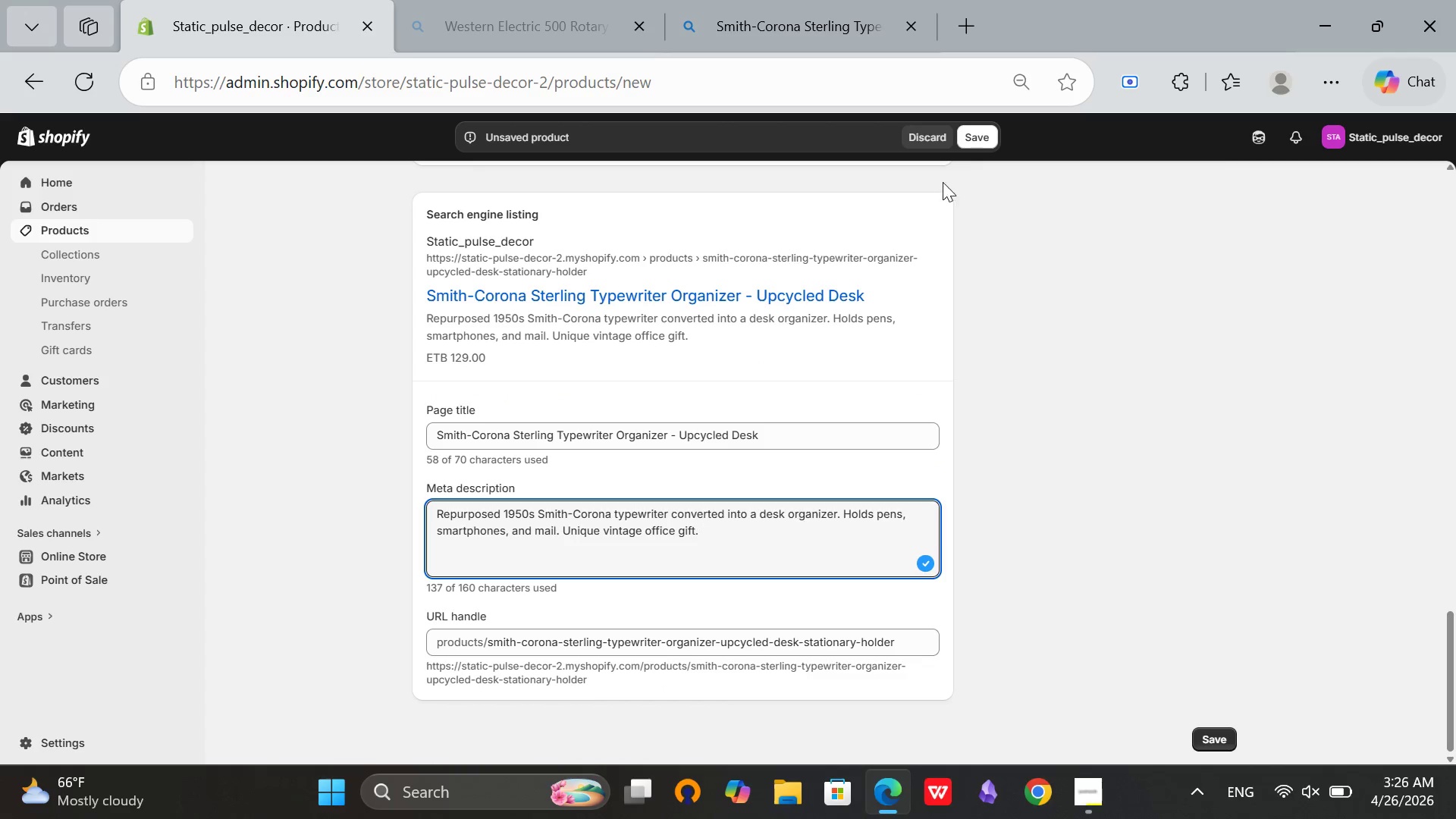 
left_click([987, 133])
 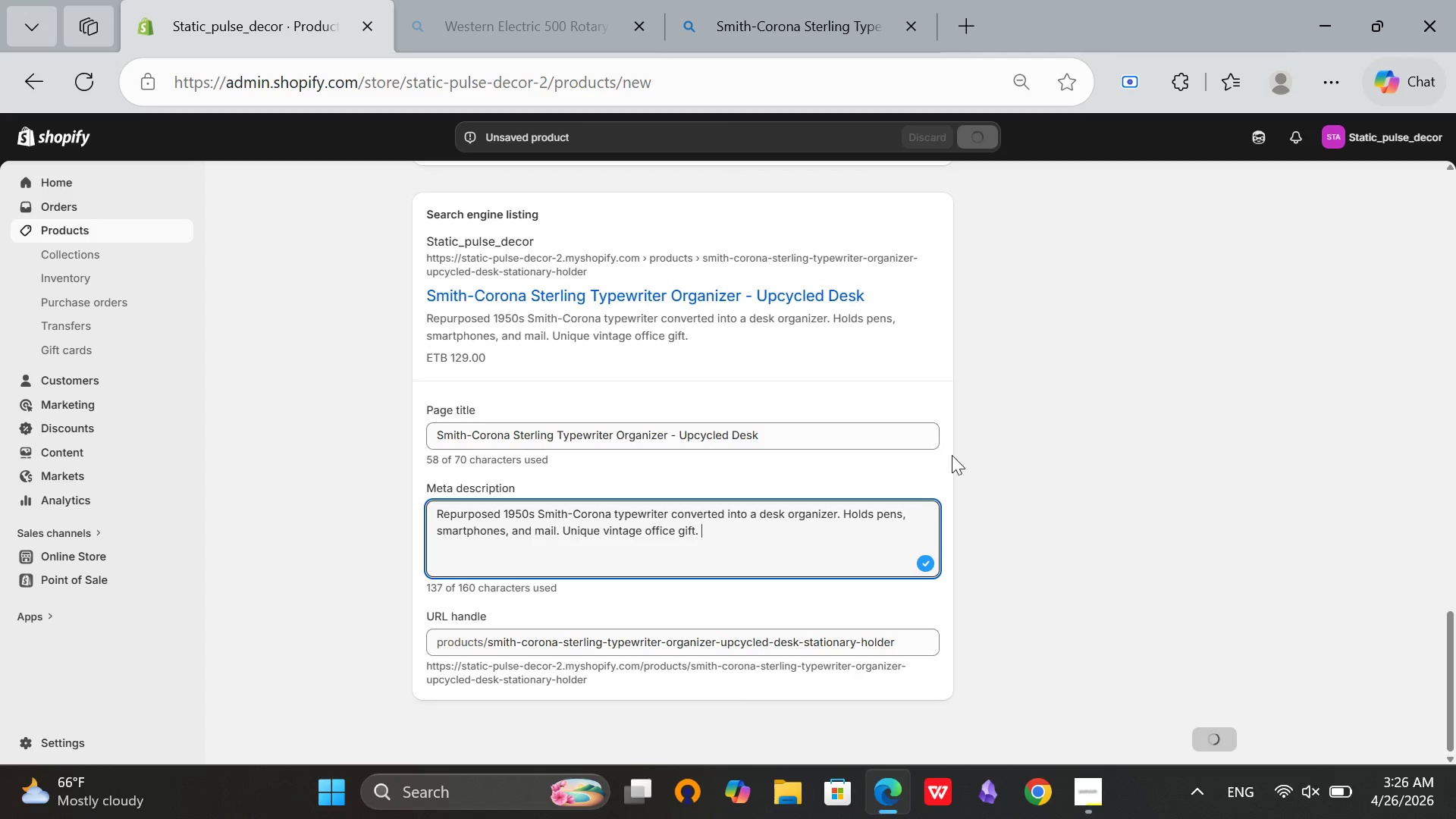 
scroll: coordinate [837, 467], scroll_direction: up, amount: 6.0
 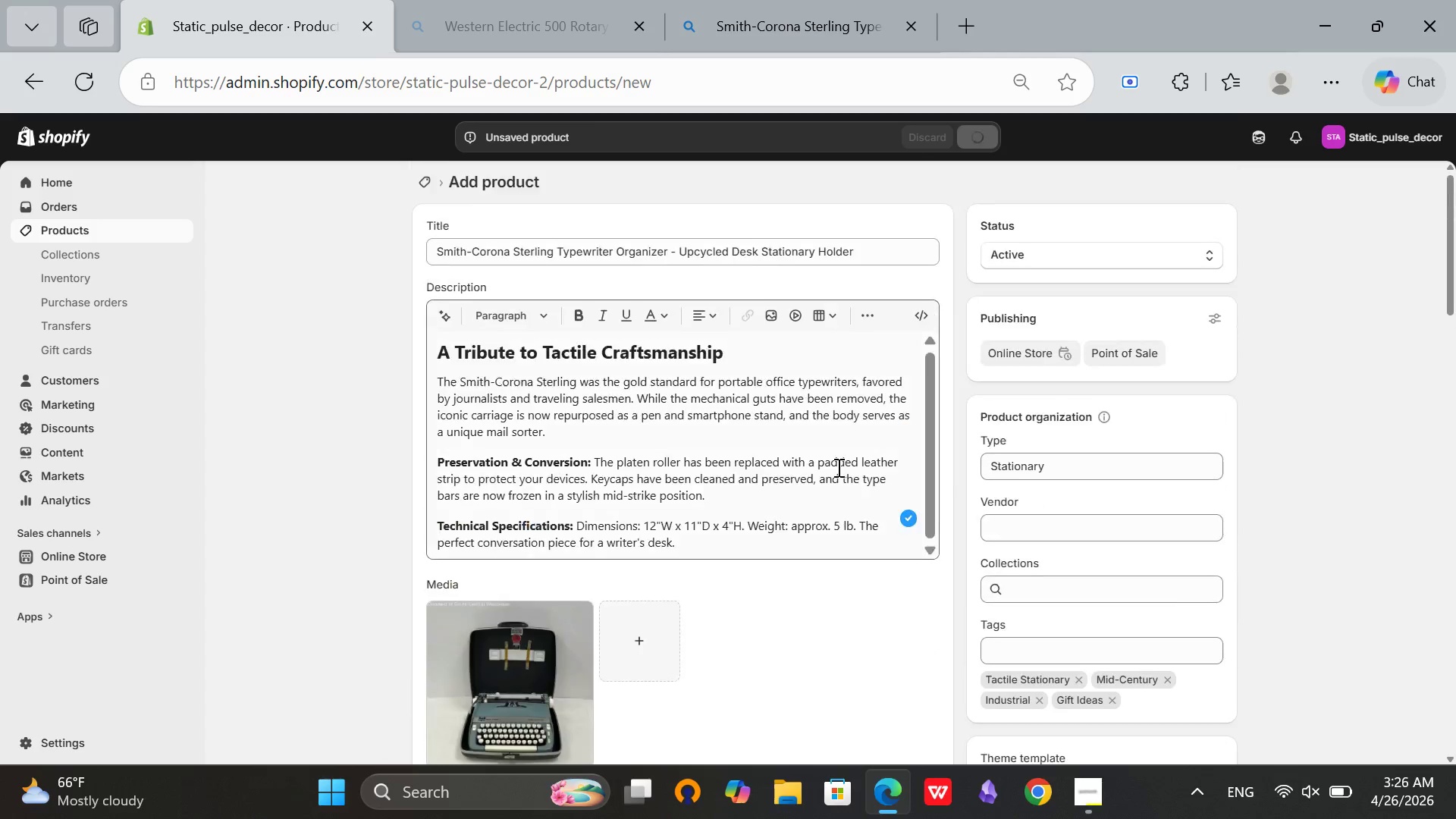 
scroll: coordinate [838, 466], scroll_direction: down, amount: 1.0
 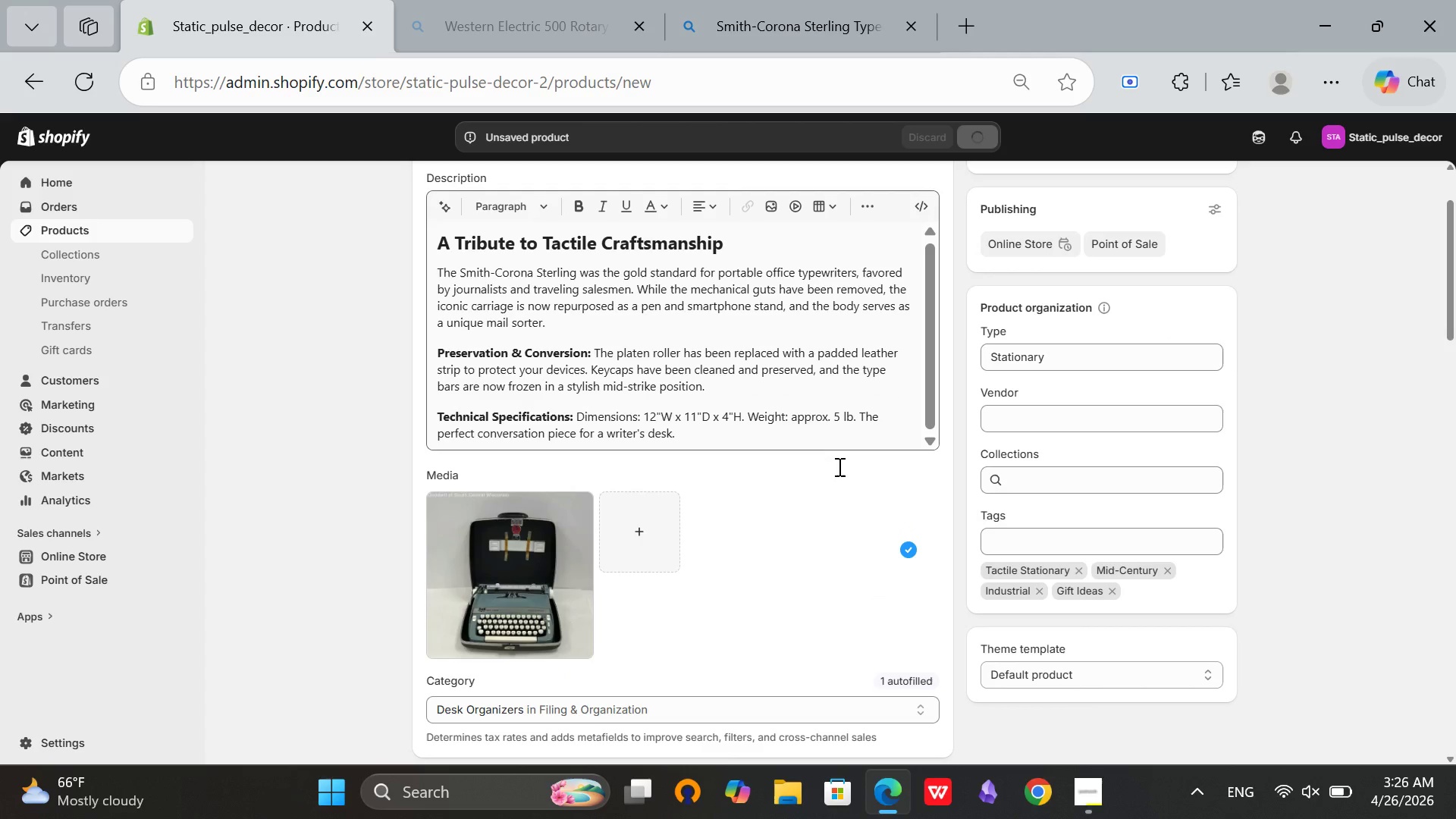 
scroll: coordinate [838, 466], scroll_direction: up, amount: 3.0